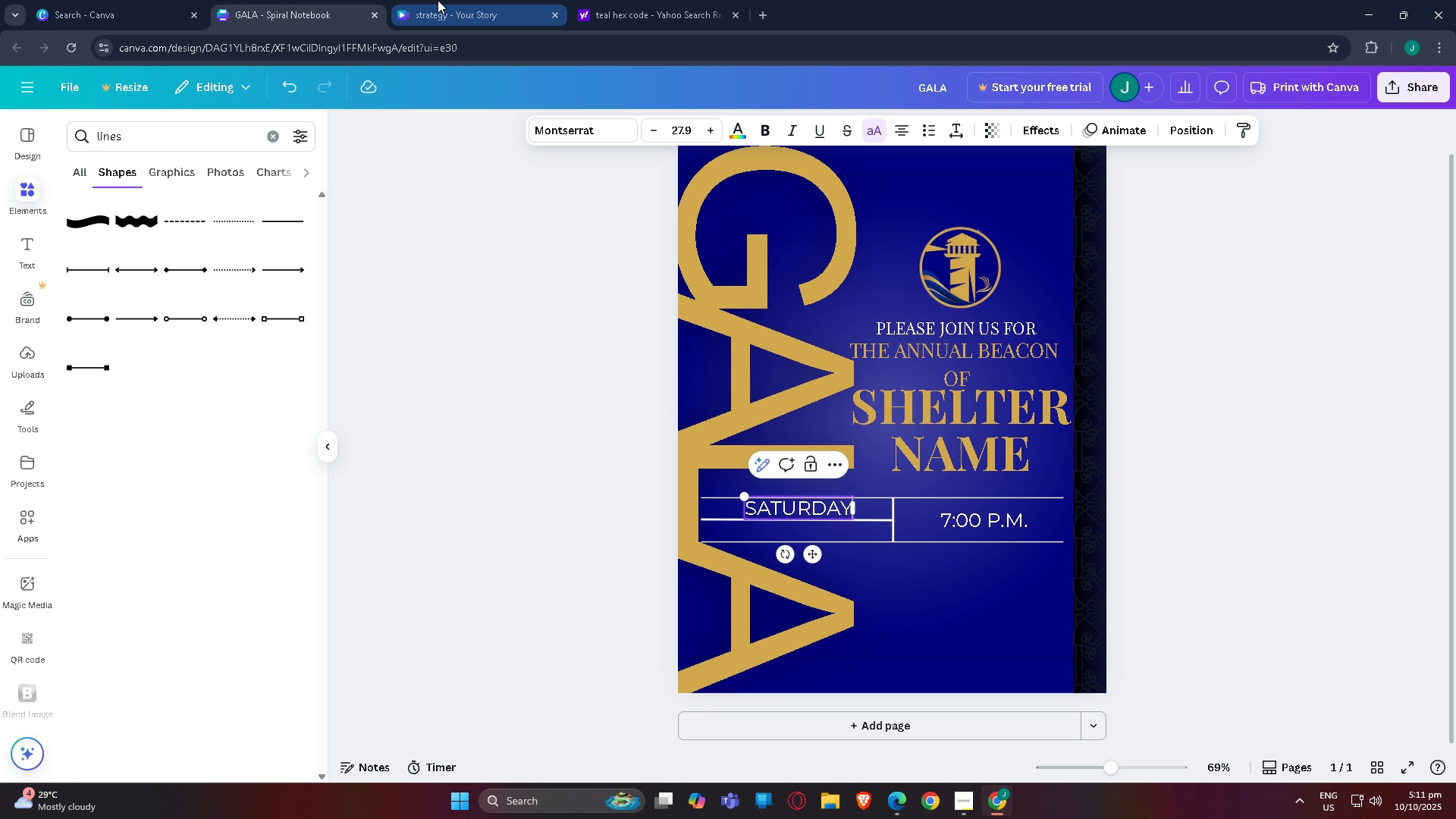 
left_click([438, 0])
 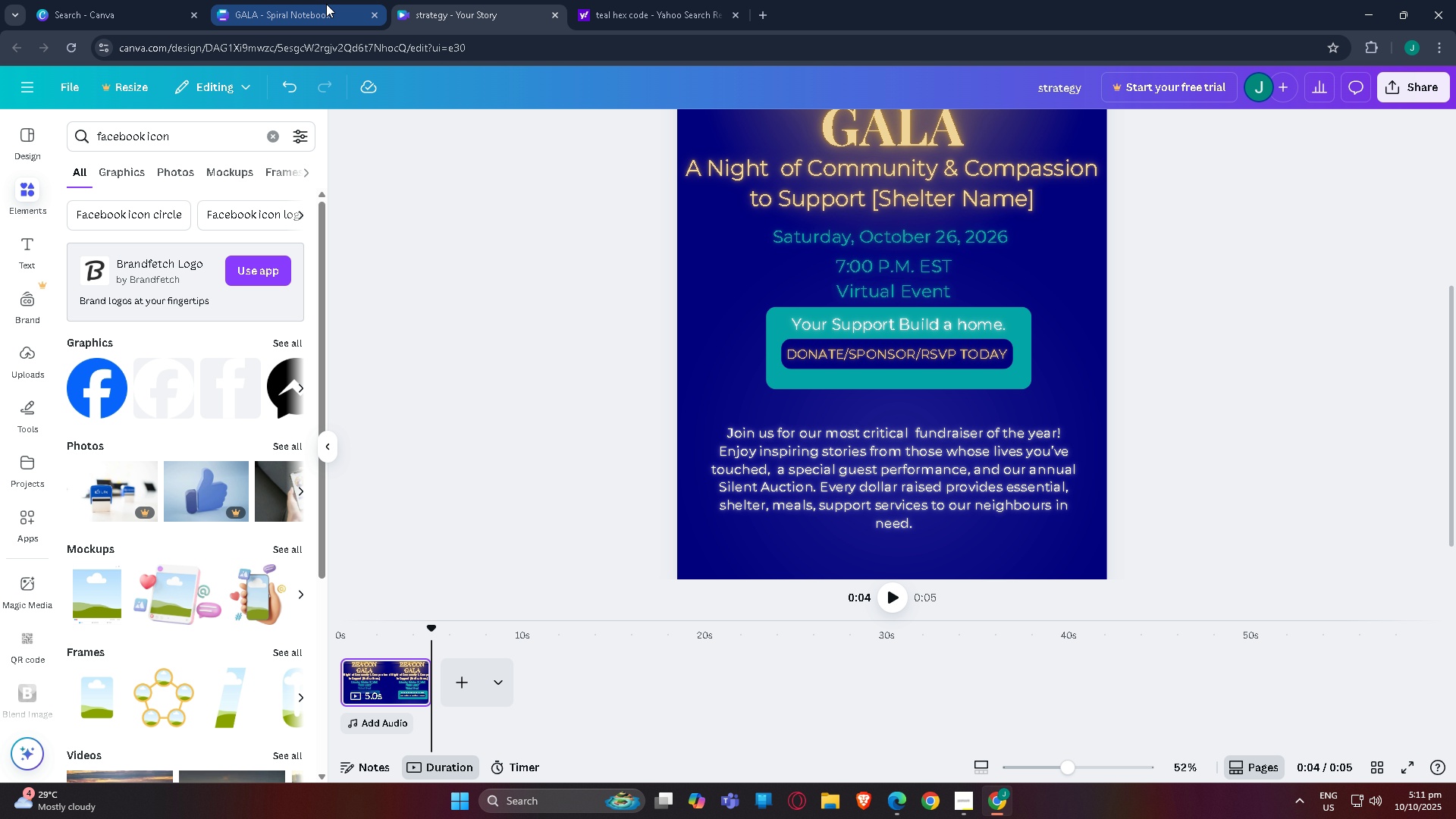 
left_click([323, 0])
 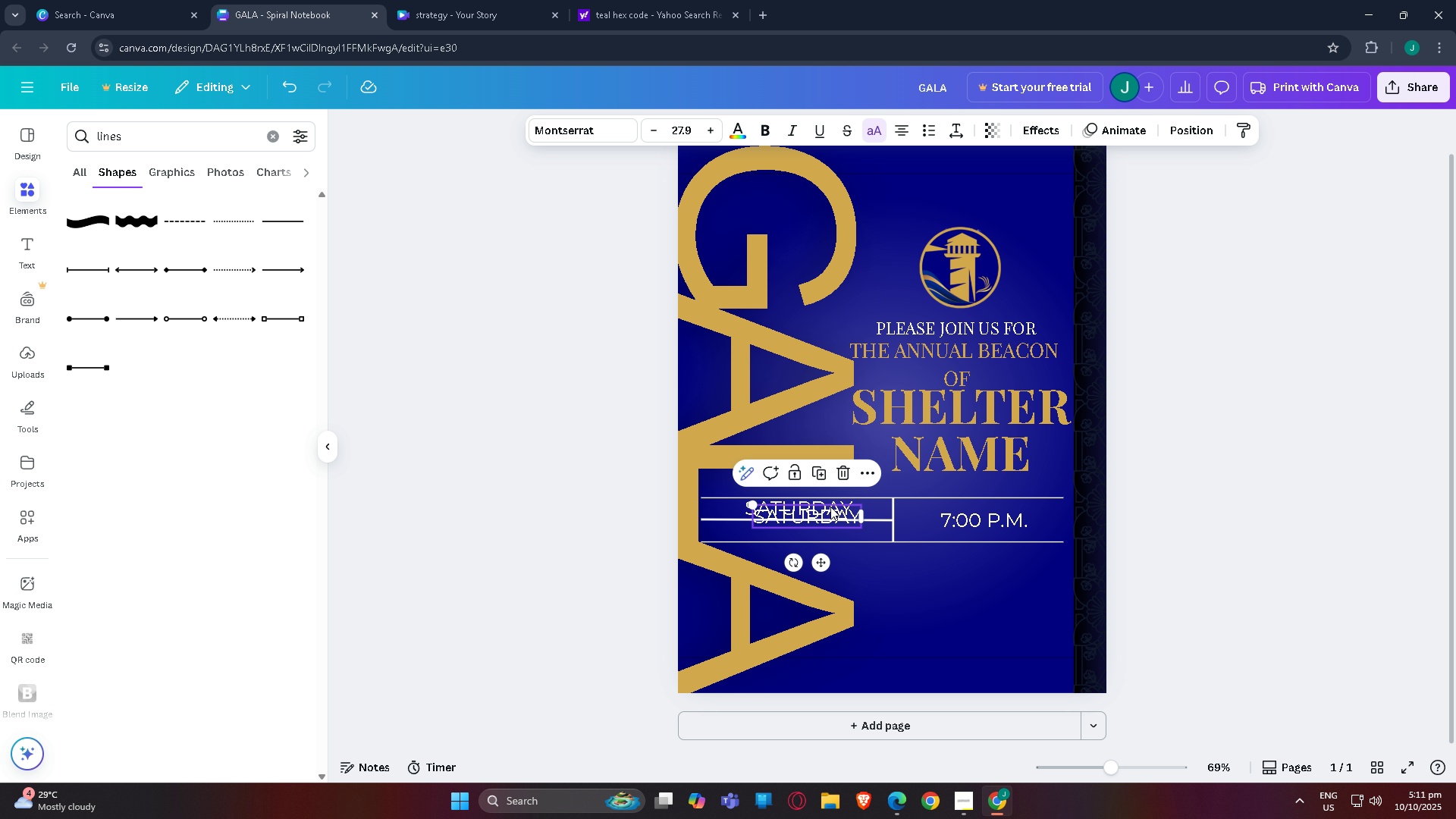 
key(Control+C)
 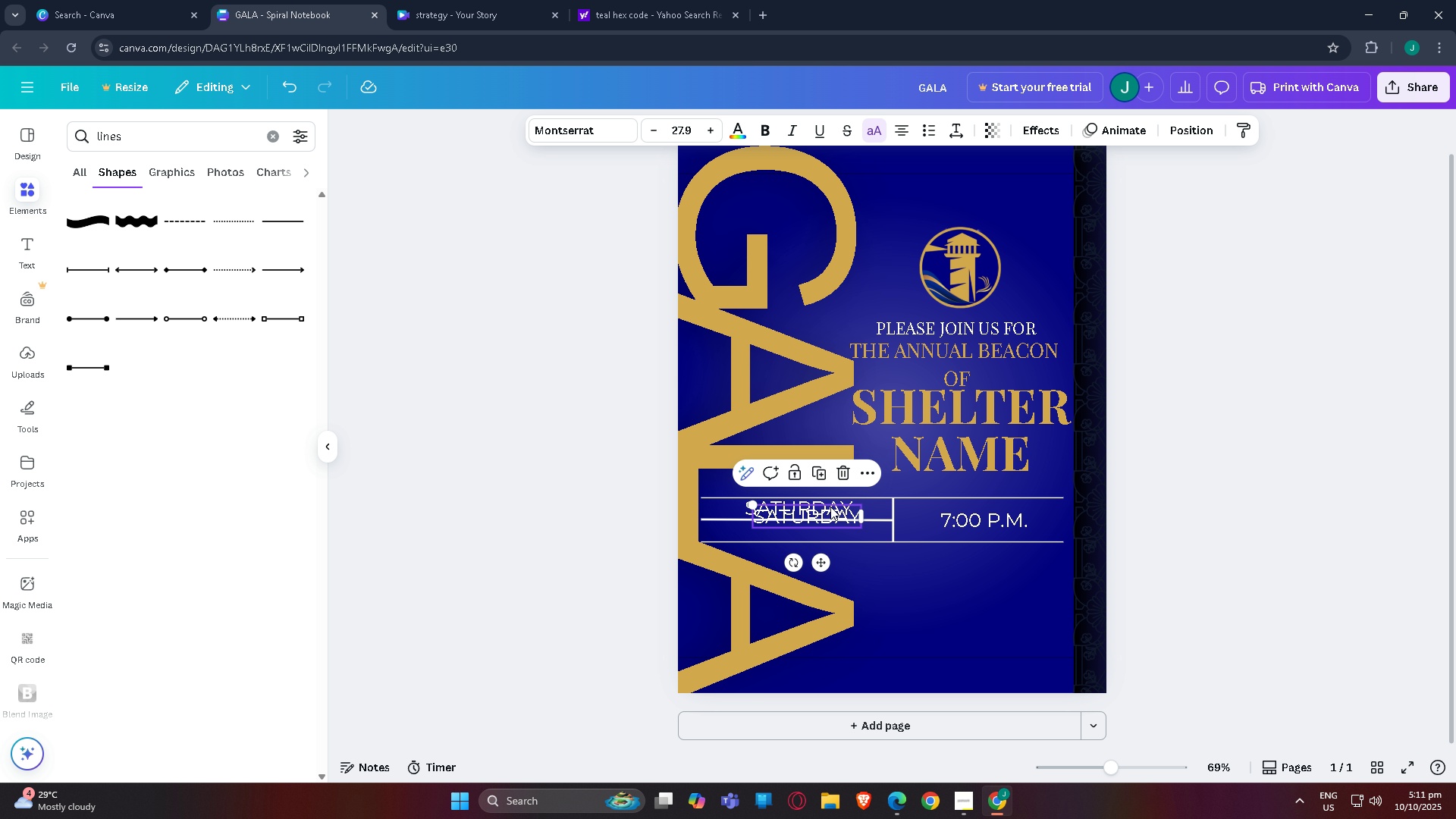 
key(Control+V)
 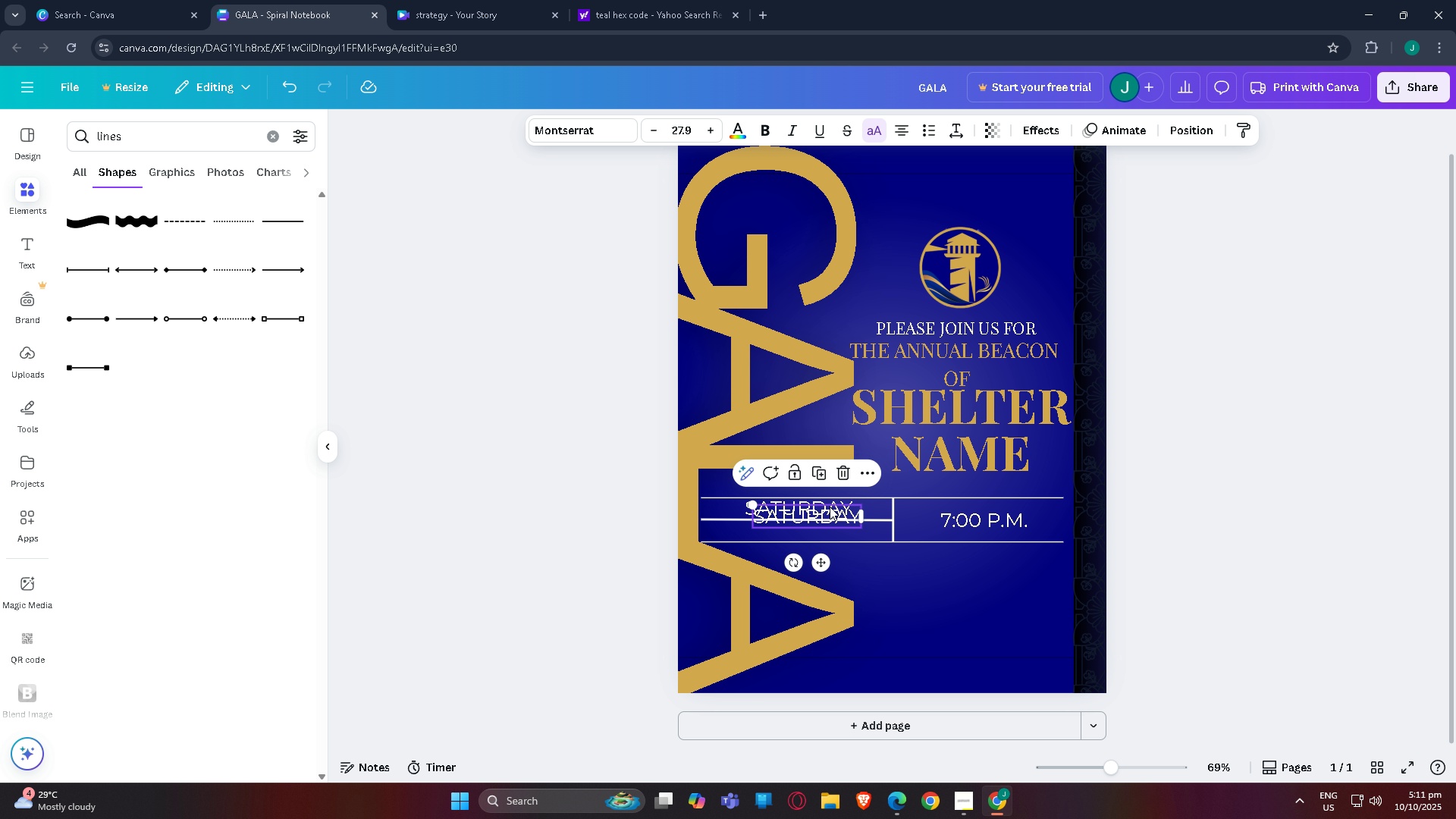 
left_click_drag(start_coordinate=[830, 507], to_coordinate=[821, 521])
 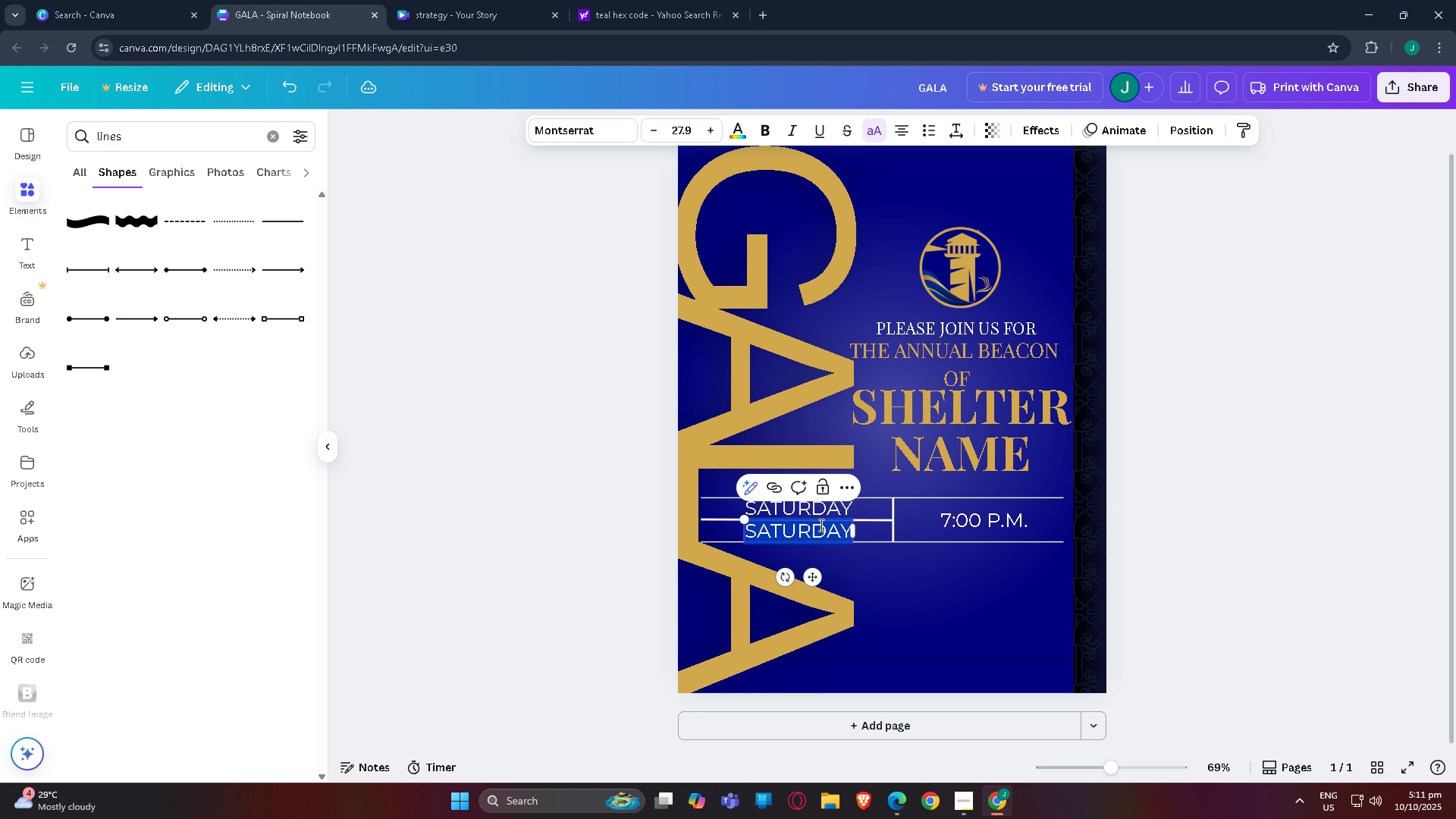 
double_click([820, 525])
 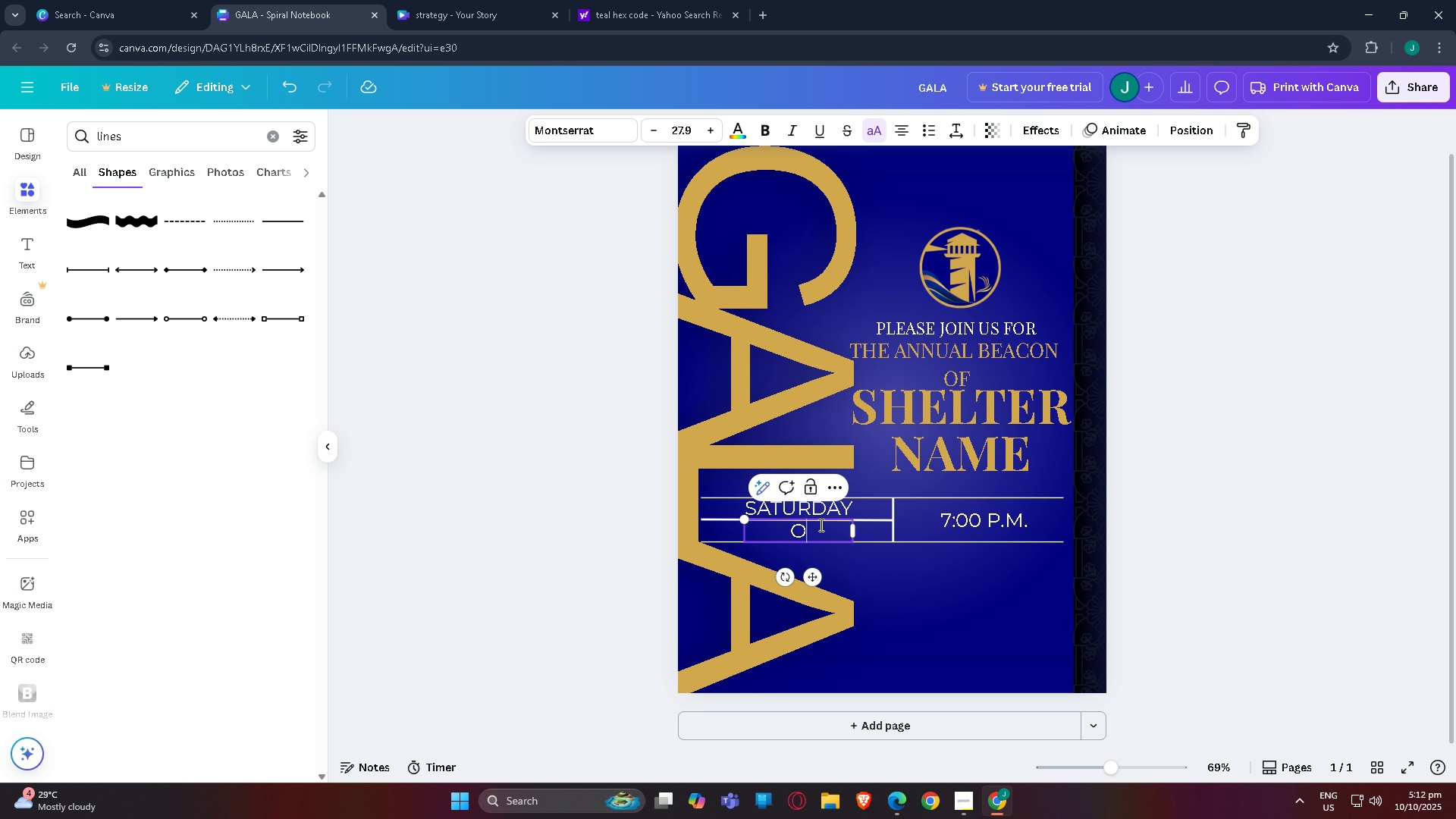 
type(oct  26tg)
key(Backspace)
type(h 20)
key(Backspace)
type(025)
key(Backspace)
type(6)
 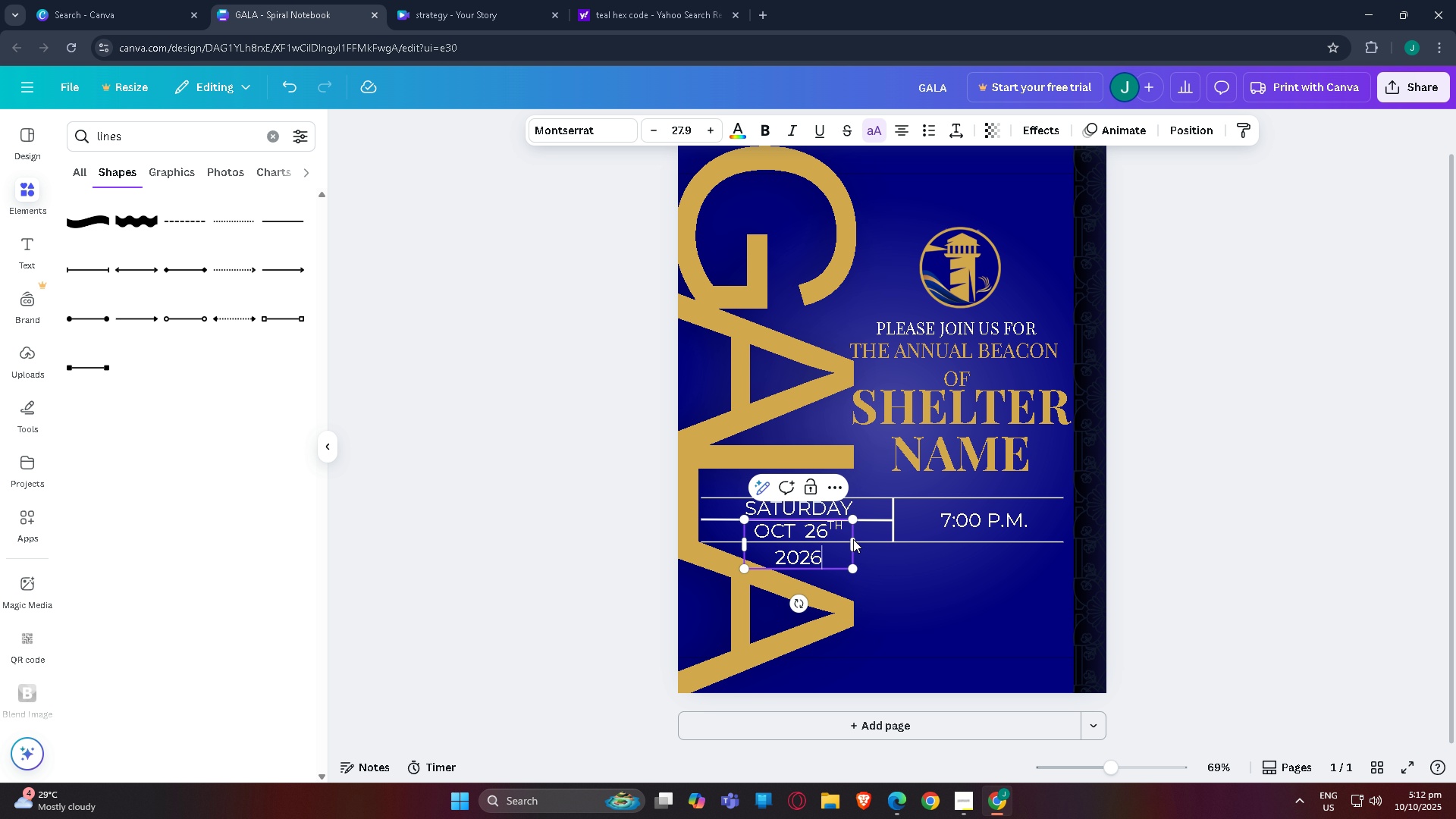 
left_click_drag(start_coordinate=[855, 544], to_coordinate=[890, 544])
 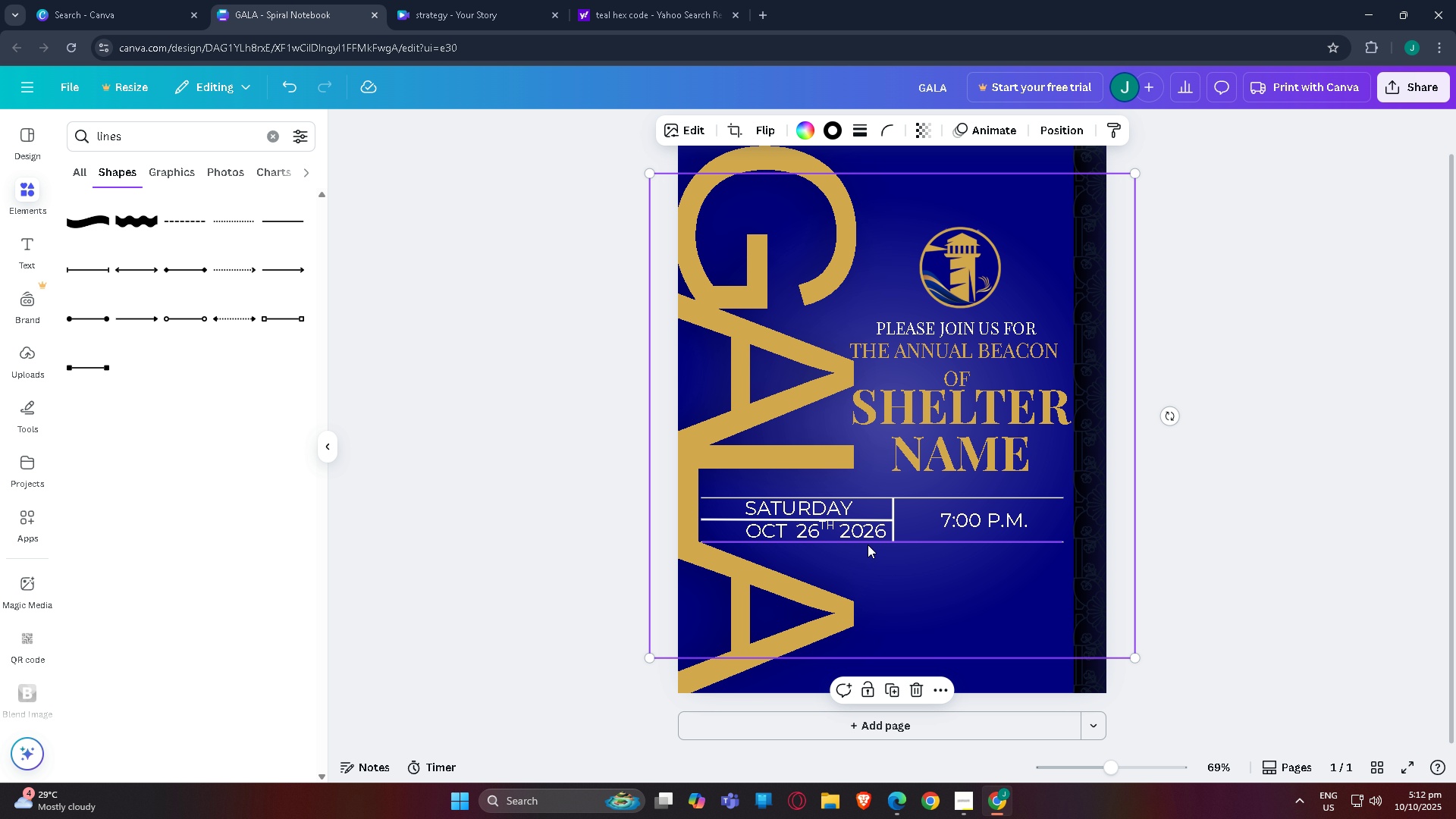 
left_click_drag(start_coordinate=[855, 530], to_coordinate=[839, 530])
 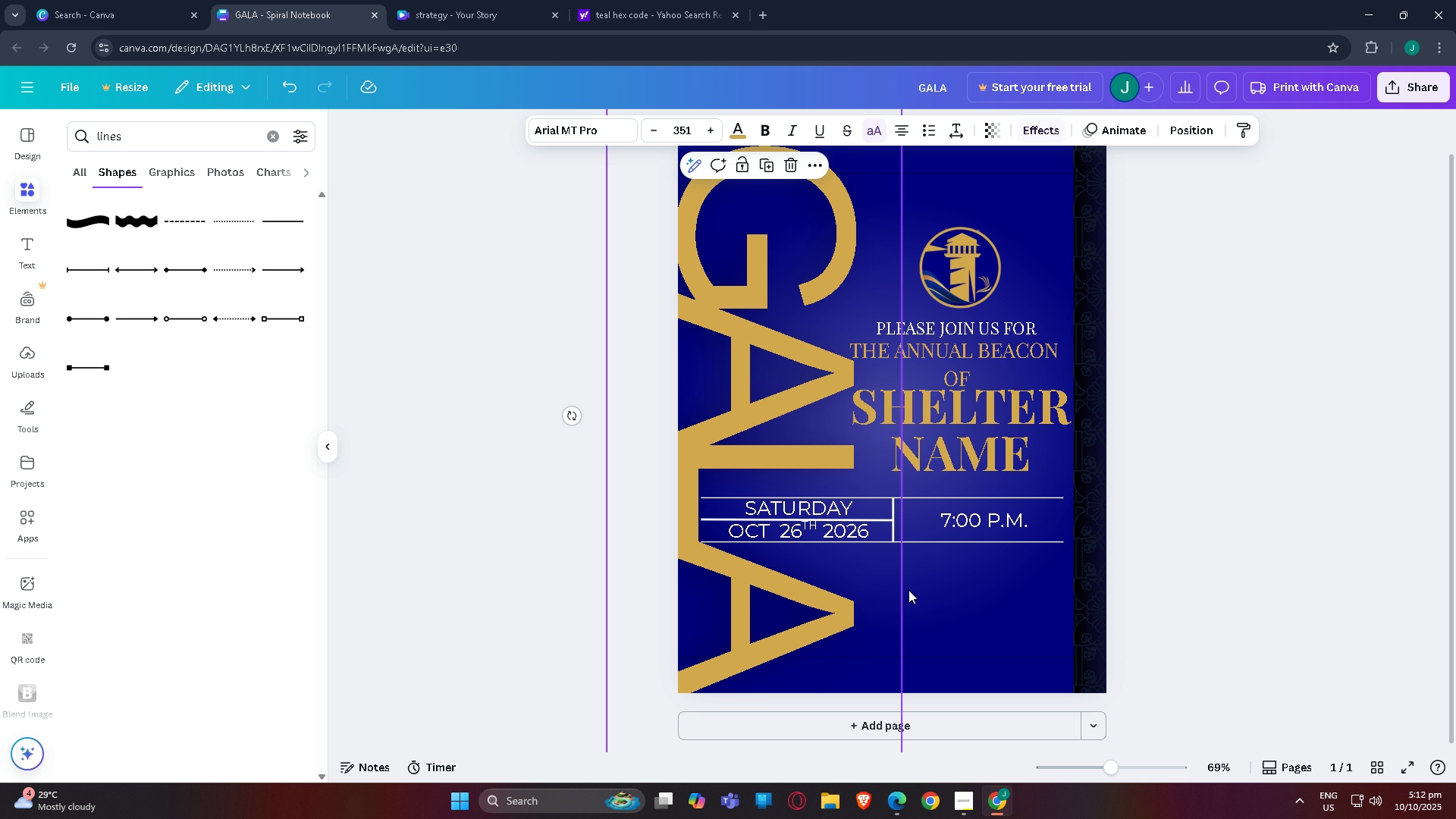 
left_click([908, 590])
 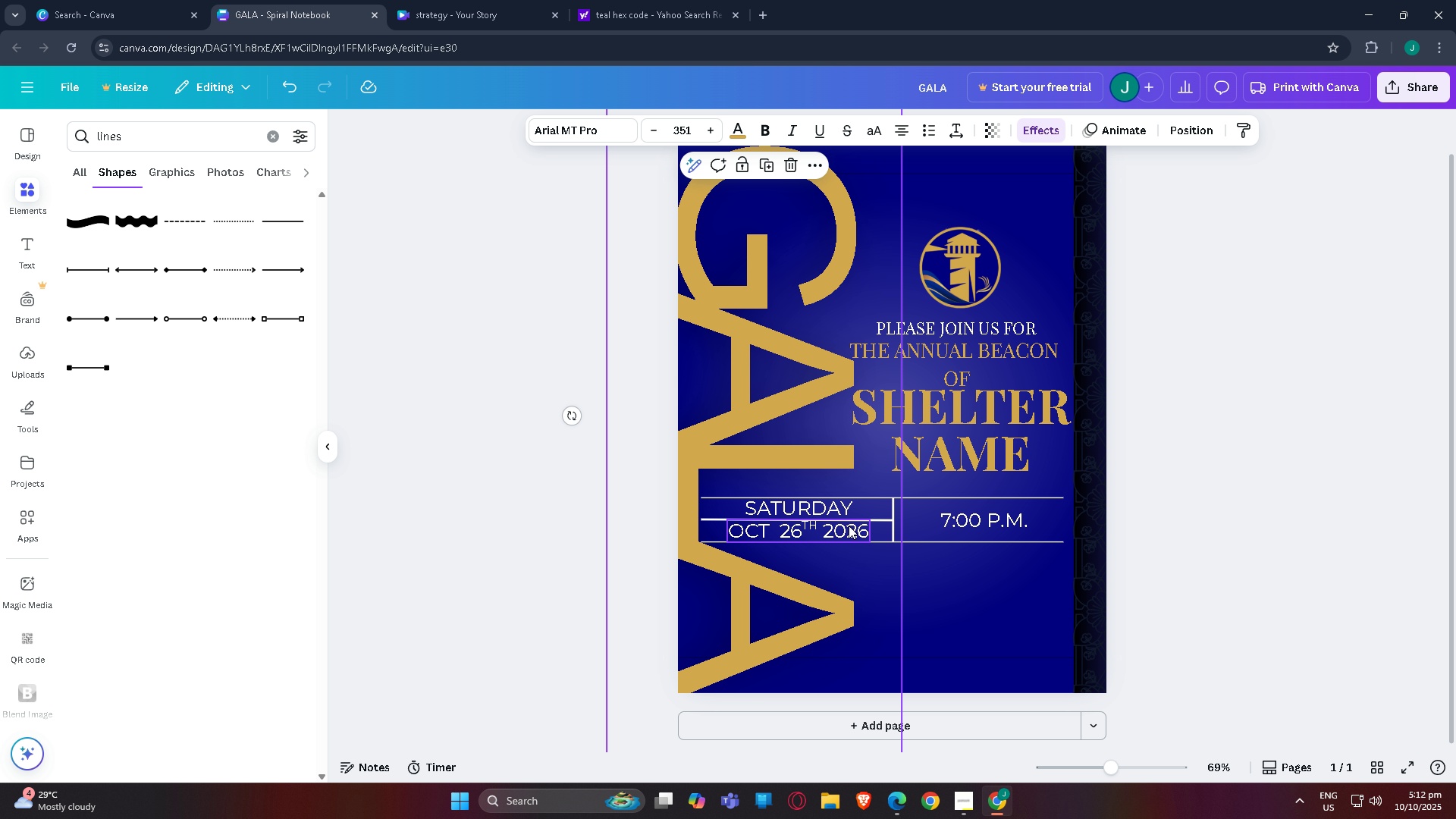 
left_click([849, 526])
 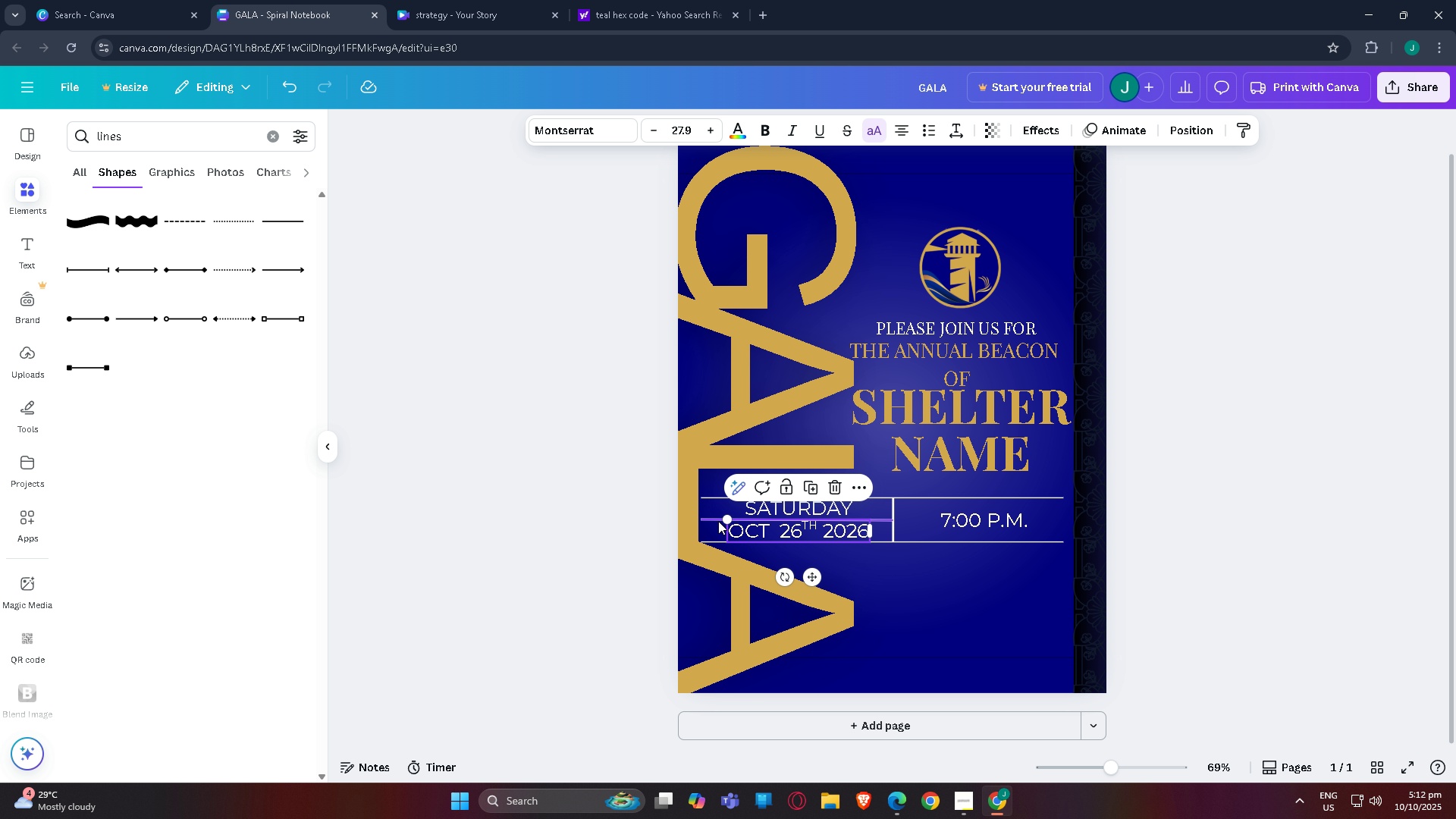 
left_click_drag(start_coordinate=[726, 520], to_coordinate=[730, 520])
 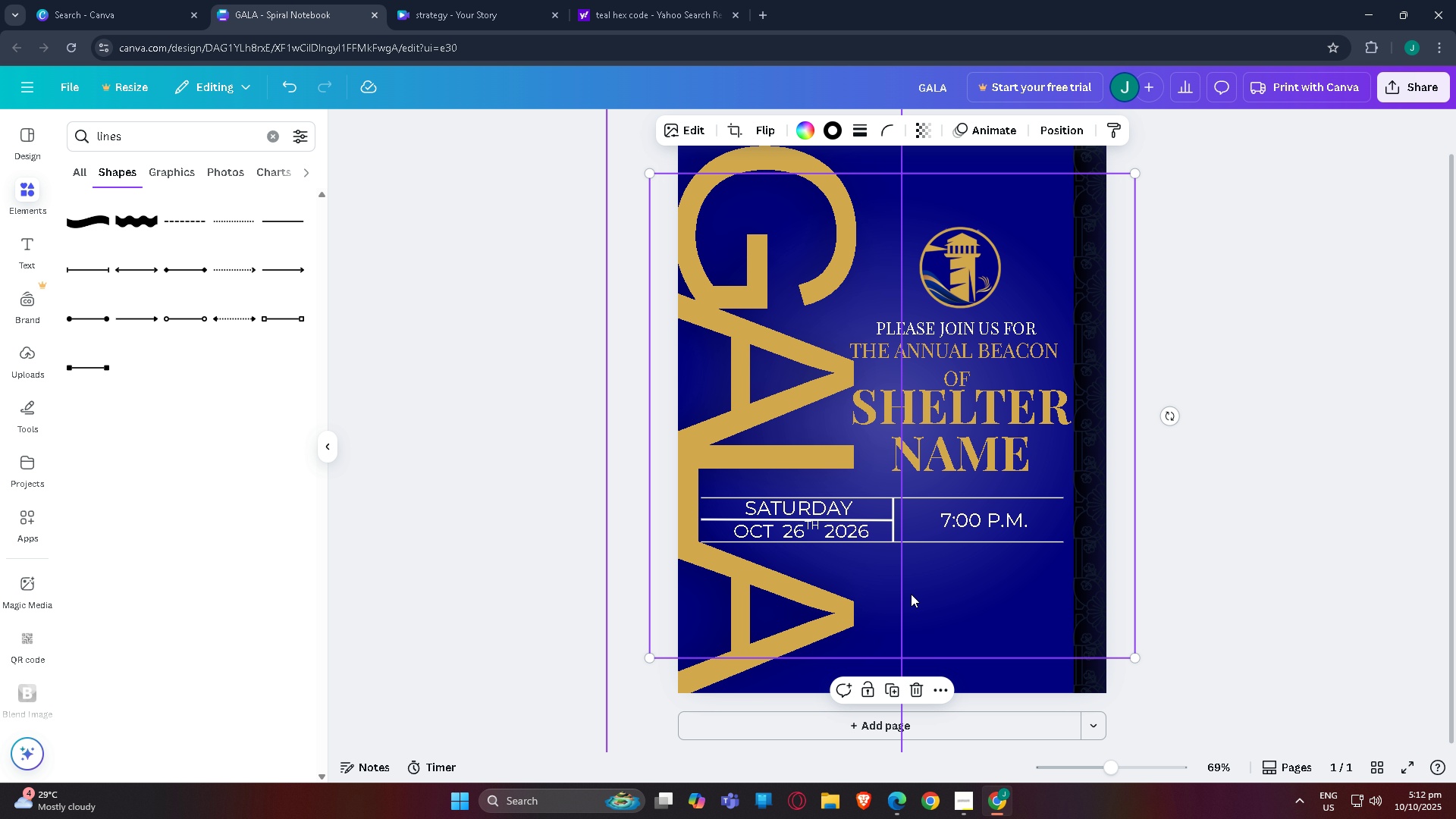 
double_click([911, 594])
 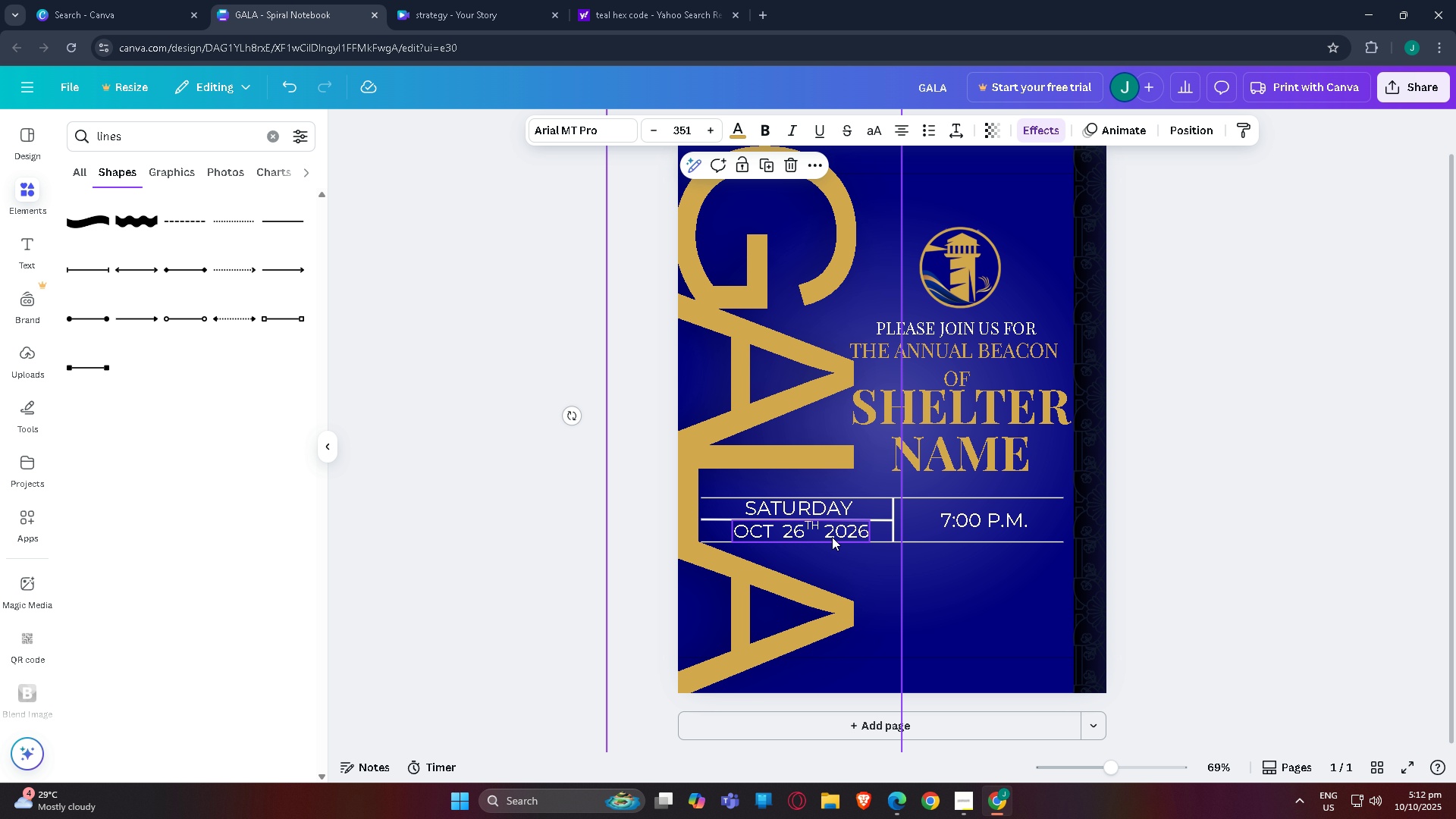 
left_click_drag(start_coordinate=[831, 535], to_coordinate=[831, 539])
 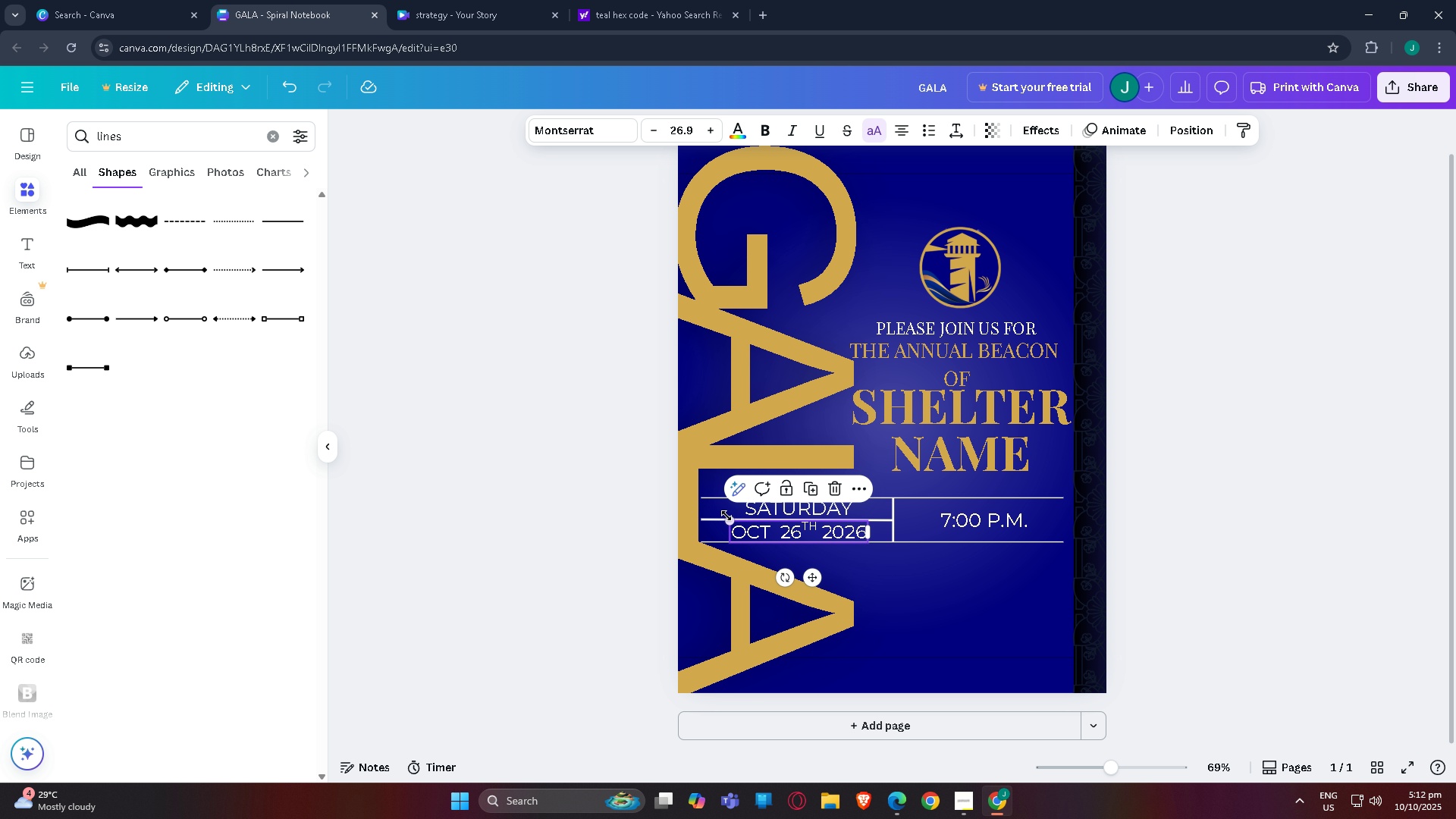 
left_click_drag(start_coordinate=[726, 516], to_coordinate=[736, 519])
 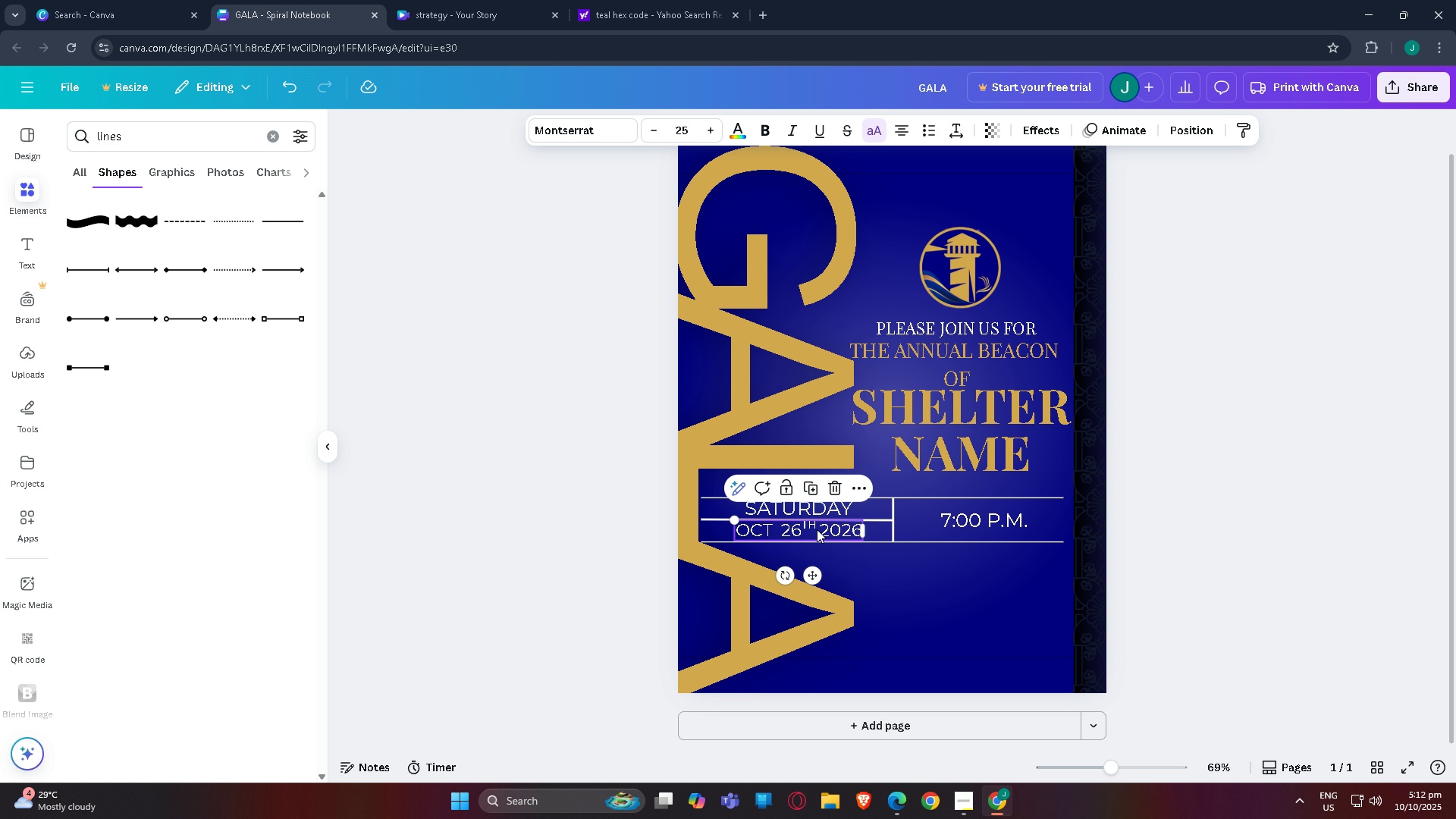 
wait(7.61)
 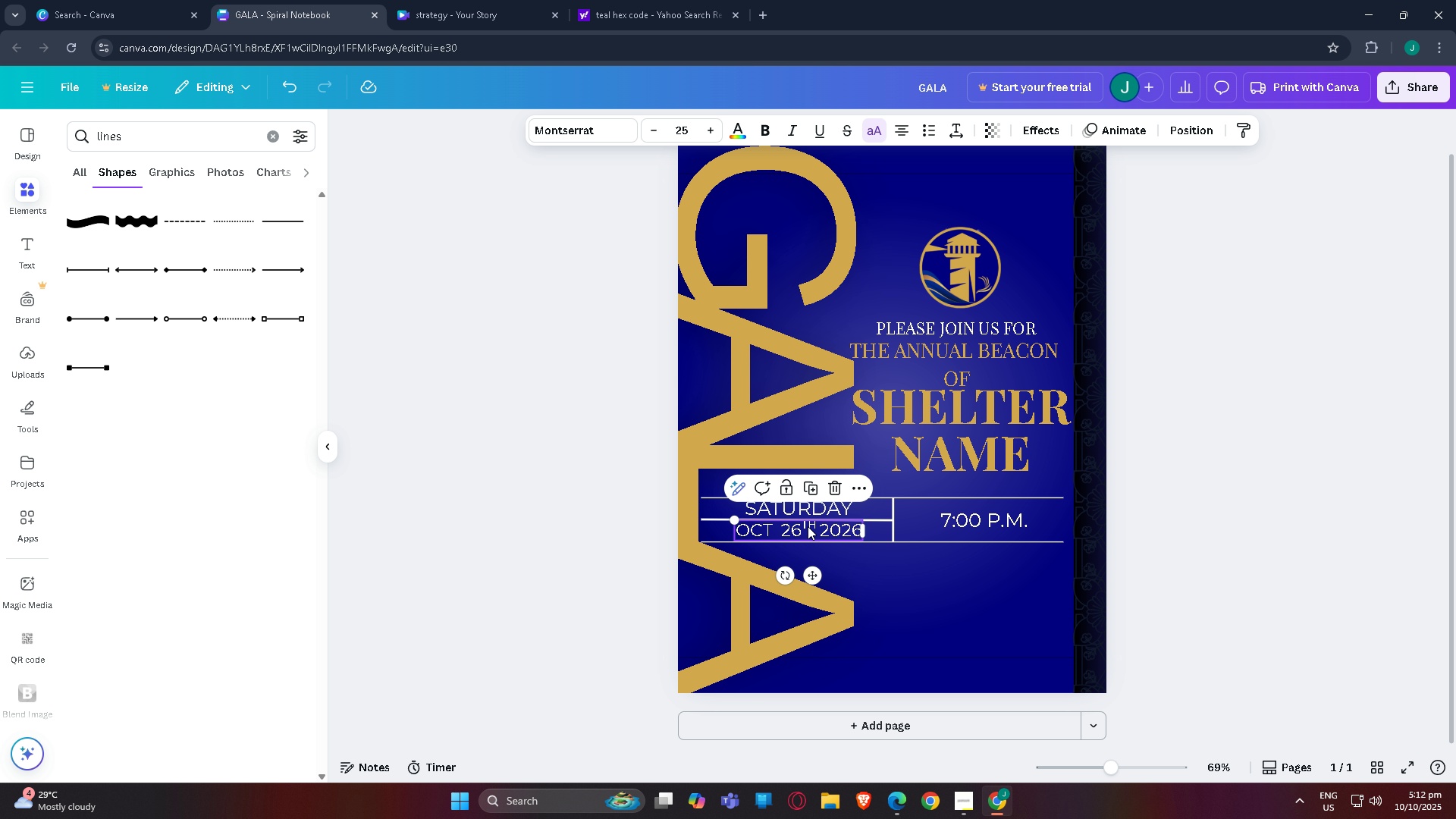 
double_click([969, 598])
 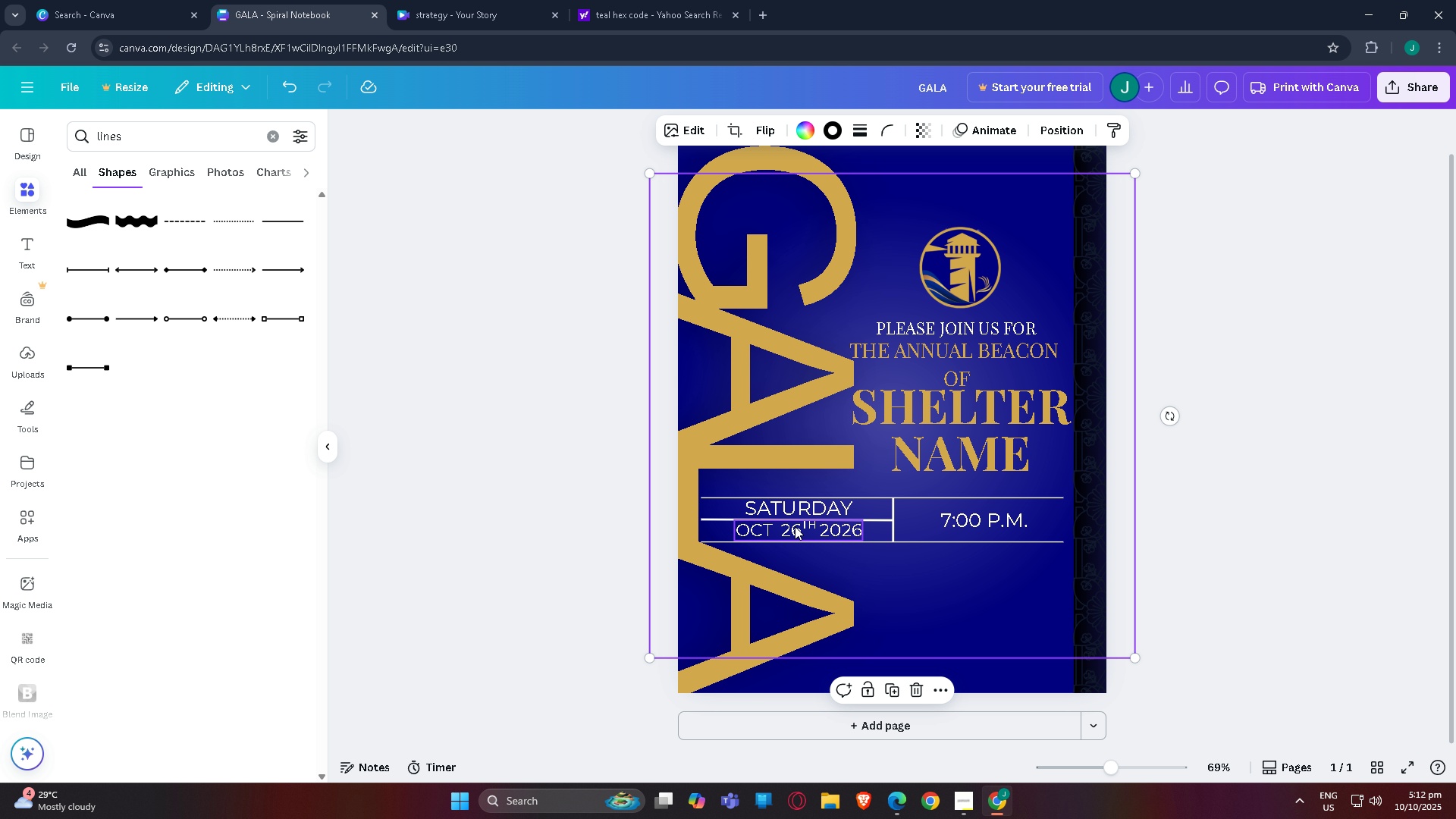 
left_click_drag(start_coordinate=[795, 526], to_coordinate=[796, 530])
 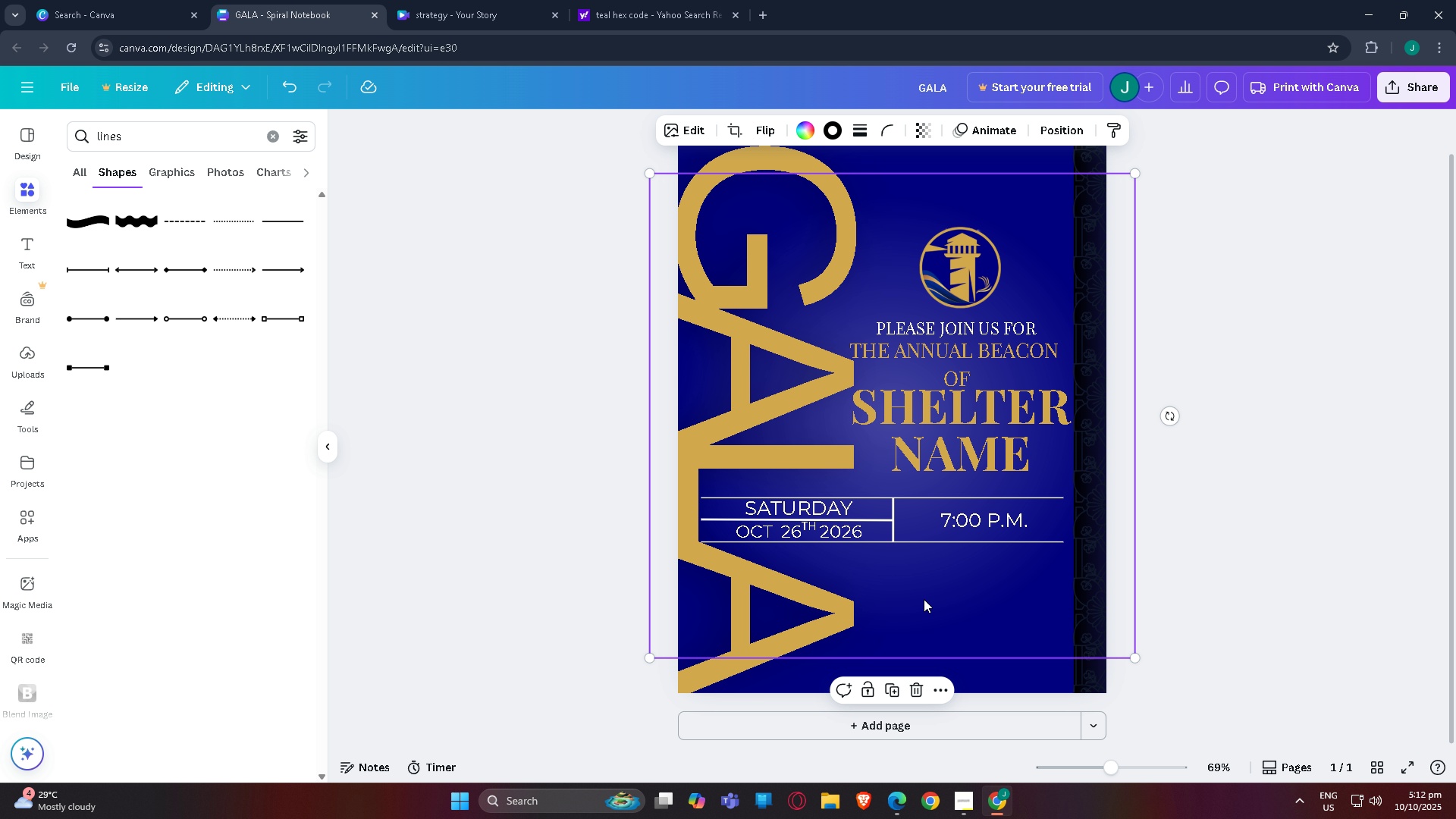 
left_click([924, 599])
 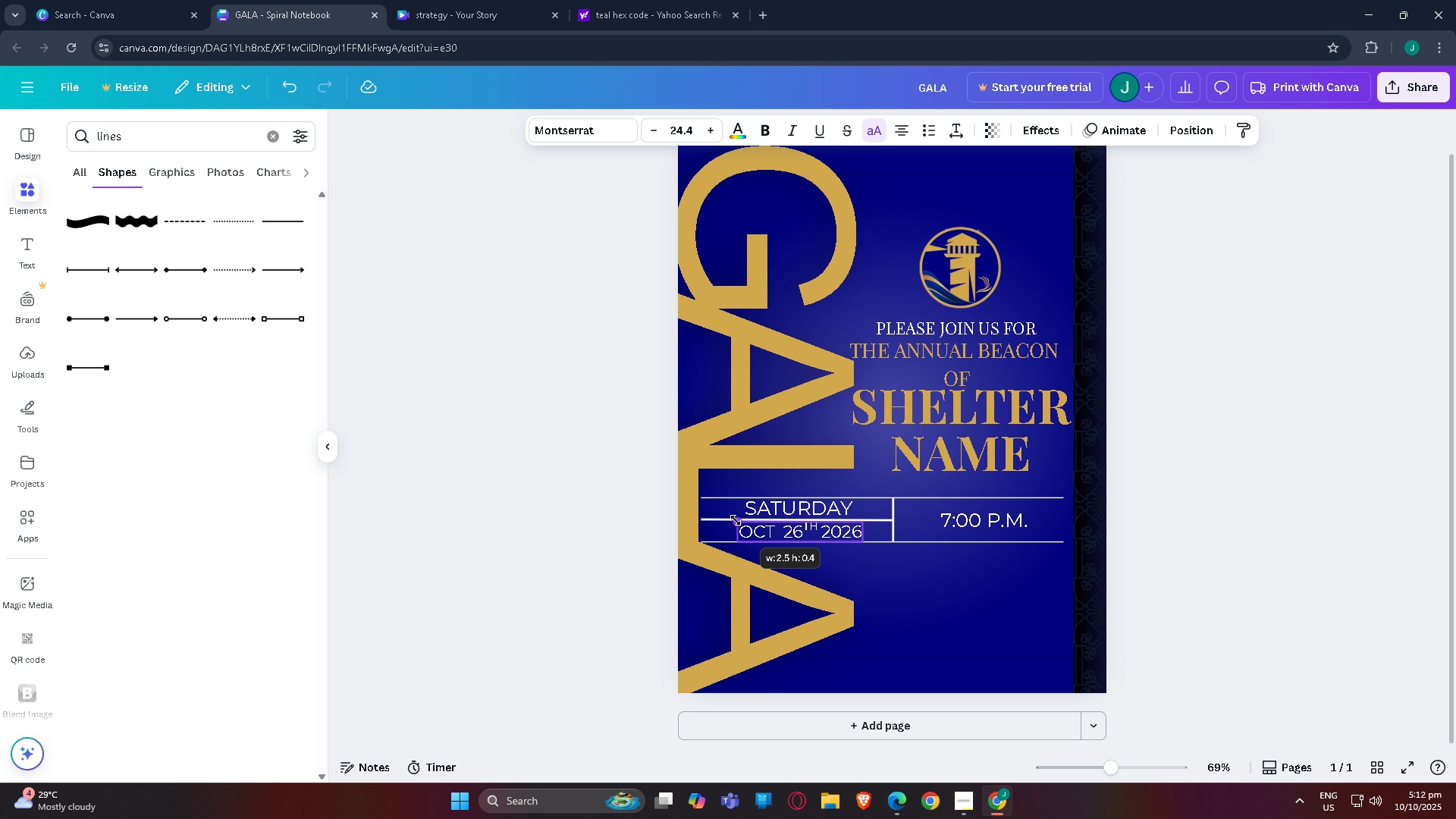 
left_click_drag(start_coordinate=[802, 532], to_coordinate=[797, 532])
 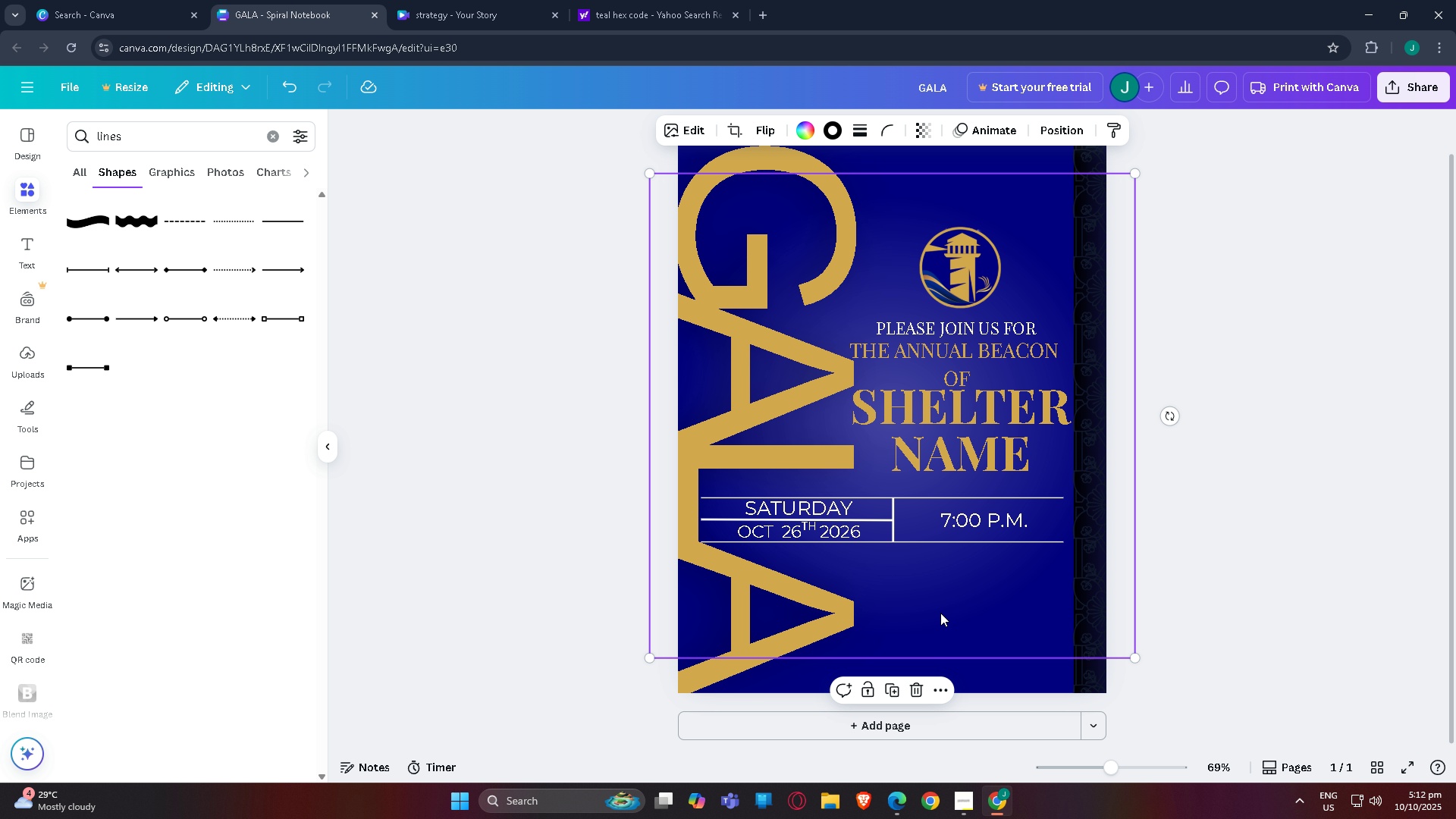 
left_click([940, 613])